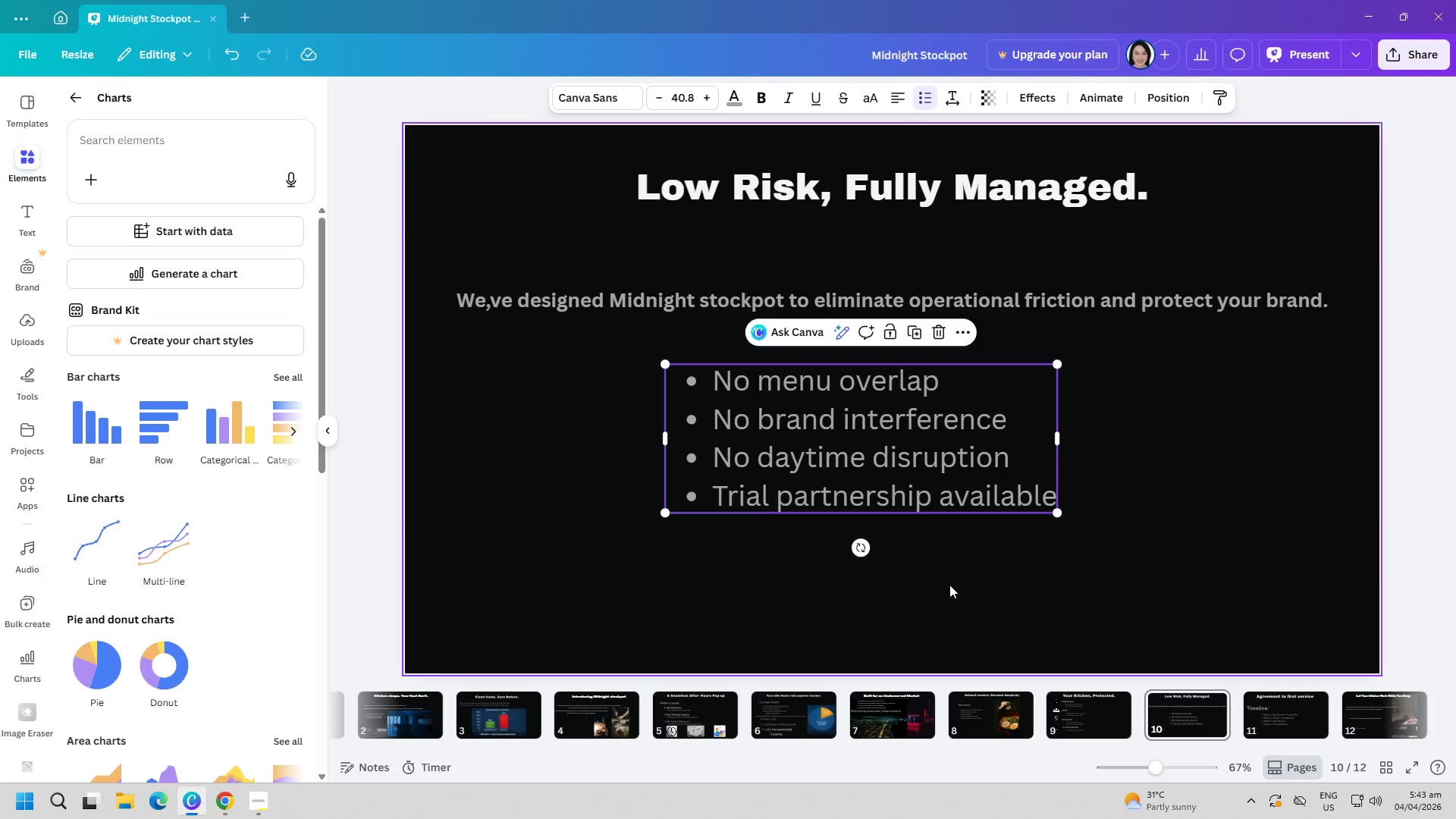 
double_click([949, 585])
 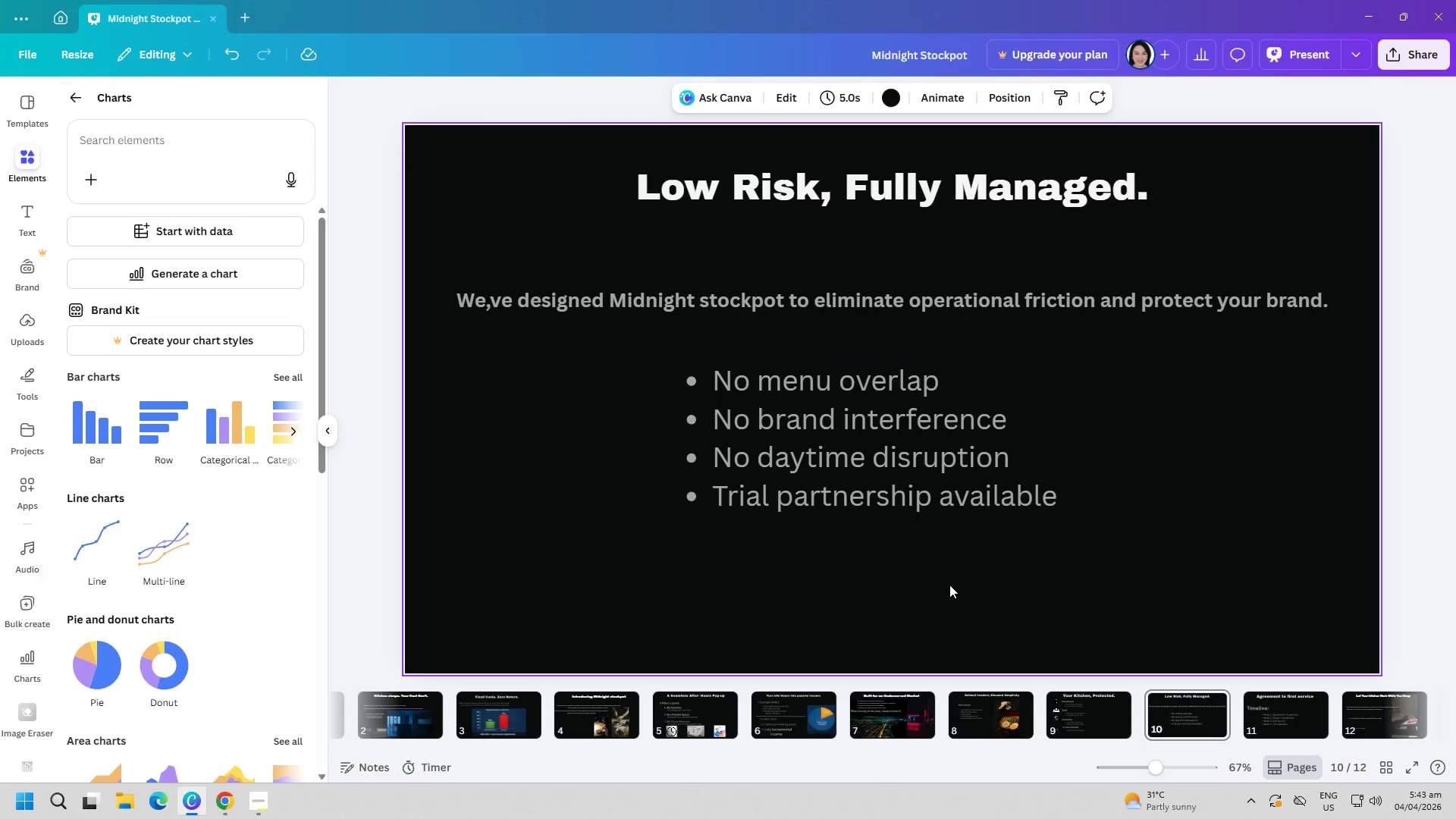 
key(ArrowRight)
 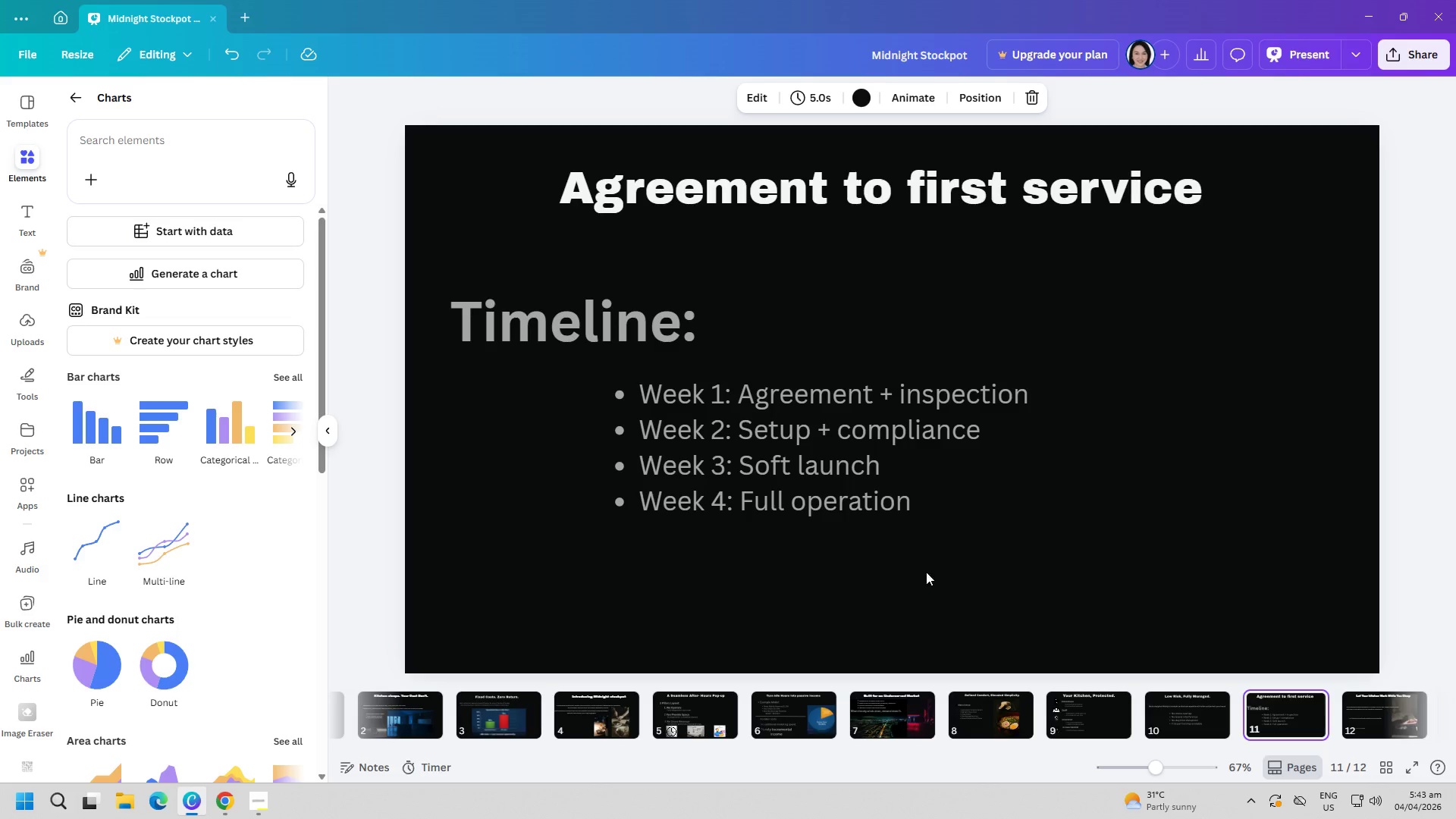 
left_click_drag(start_coordinate=[767, 493], to_coordinate=[829, 503])
 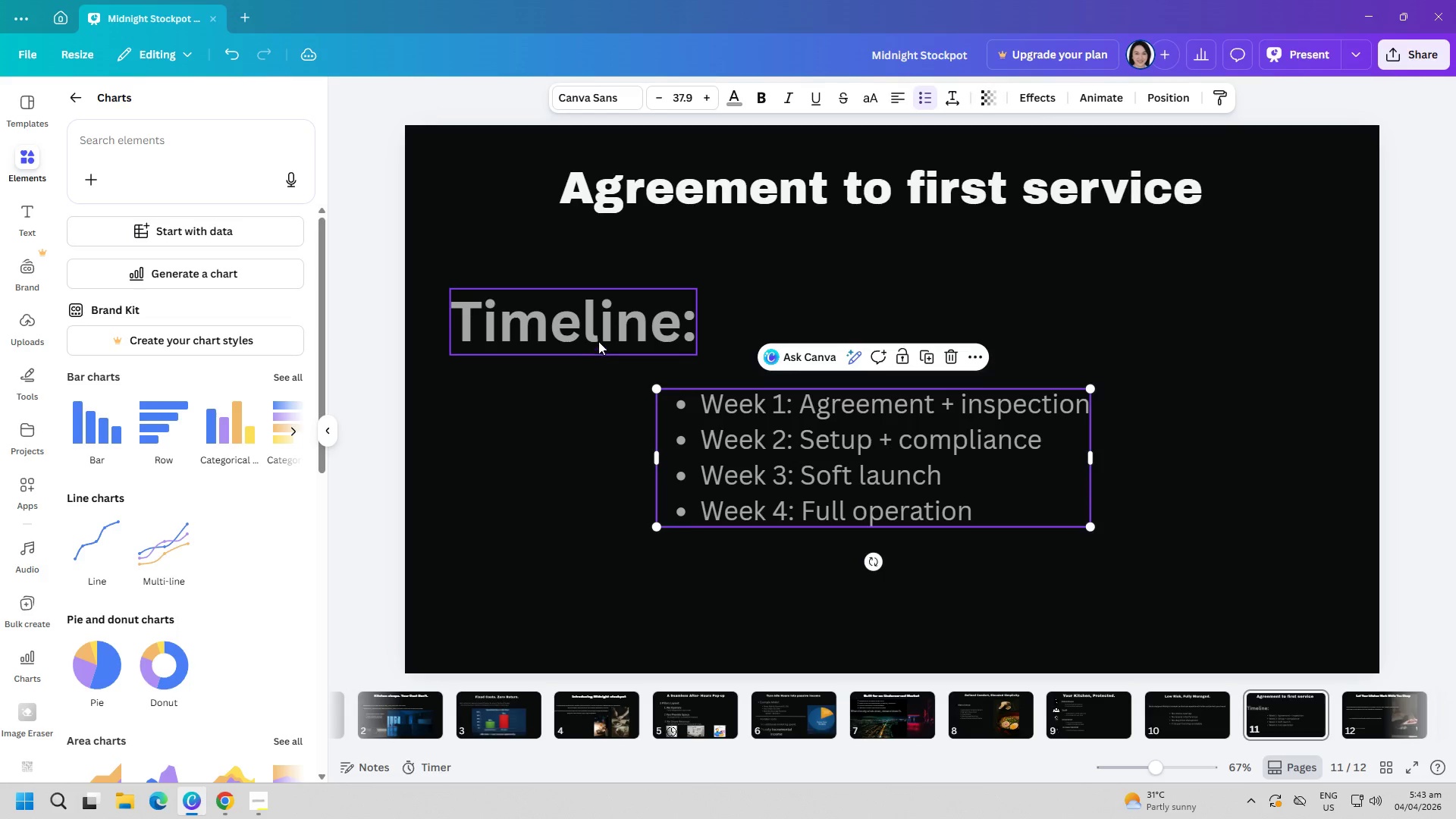 
left_click_drag(start_coordinate=[598, 340], to_coordinate=[616, 340])
 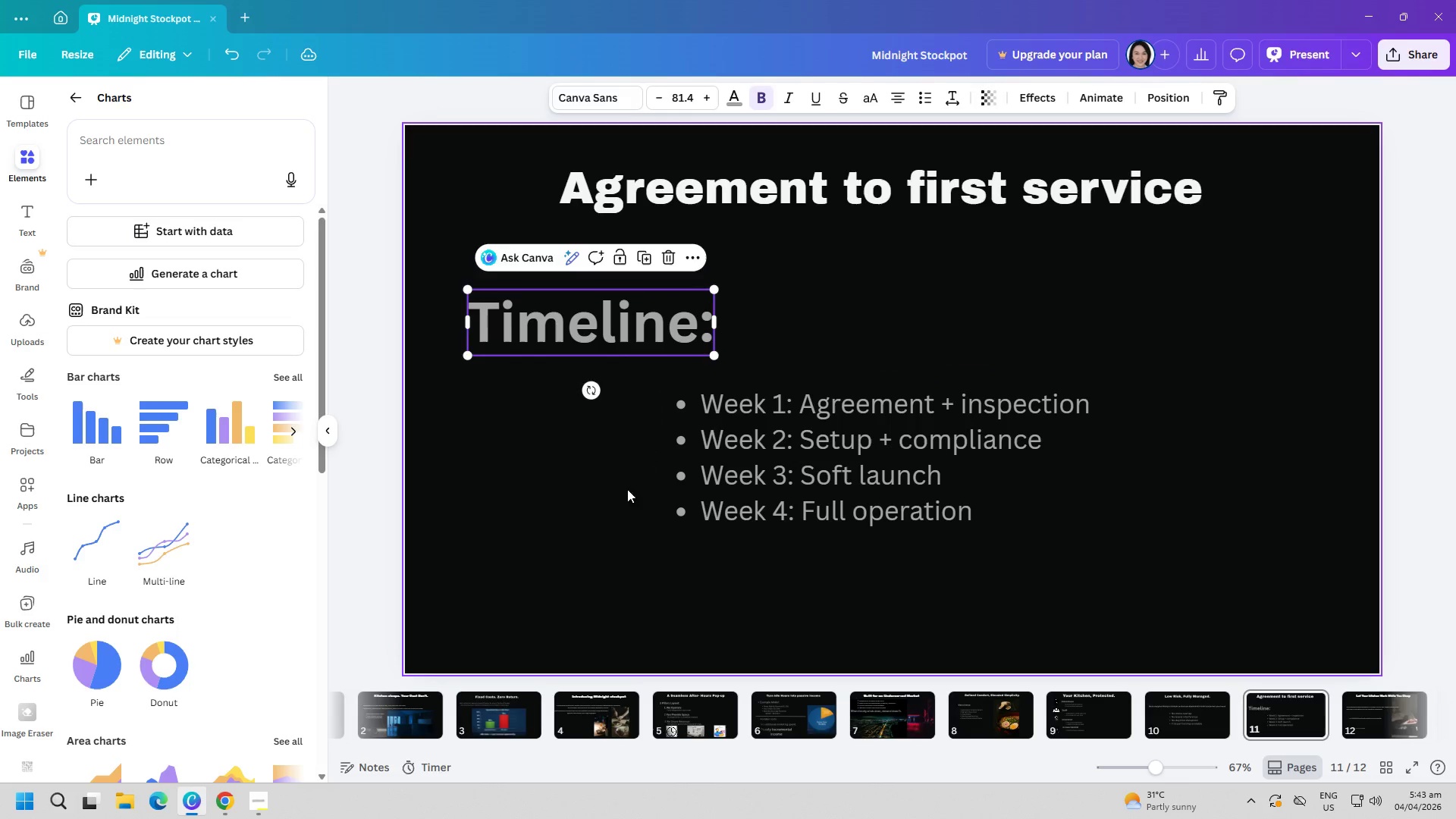 
left_click([630, 501])
 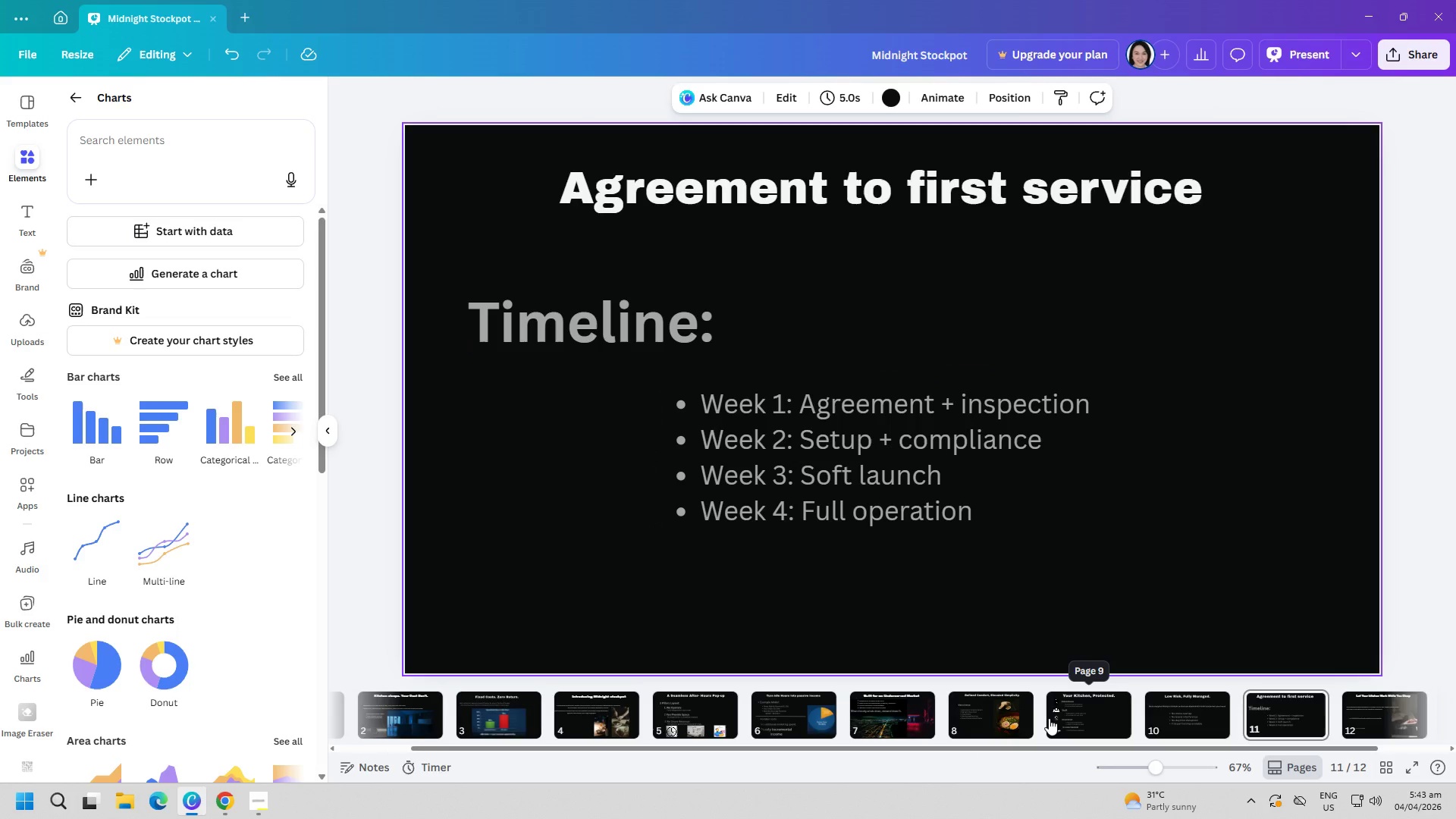 
key(ArrowRight)
 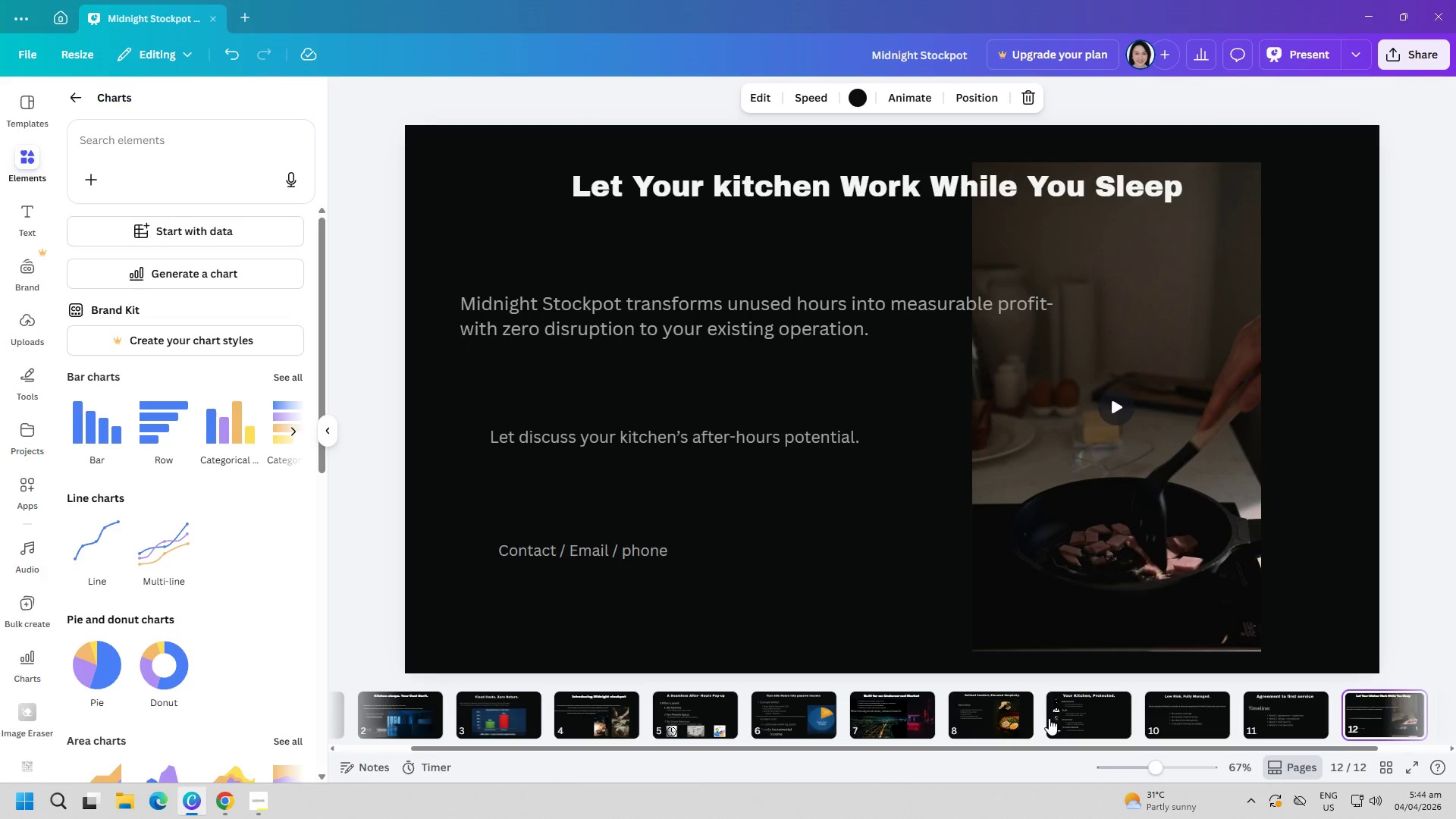 
key(ArrowRight)
 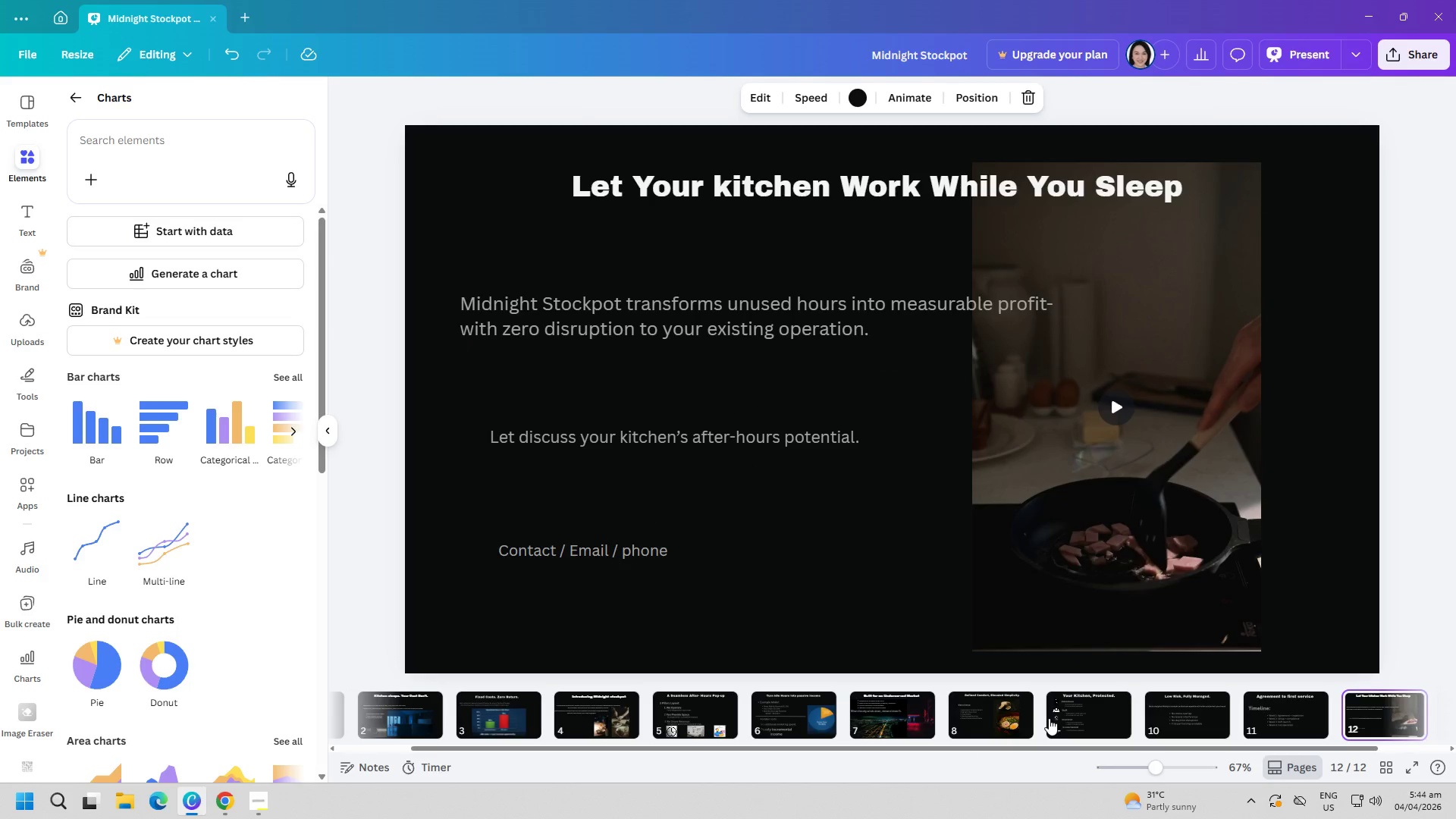 
wait(15.75)
 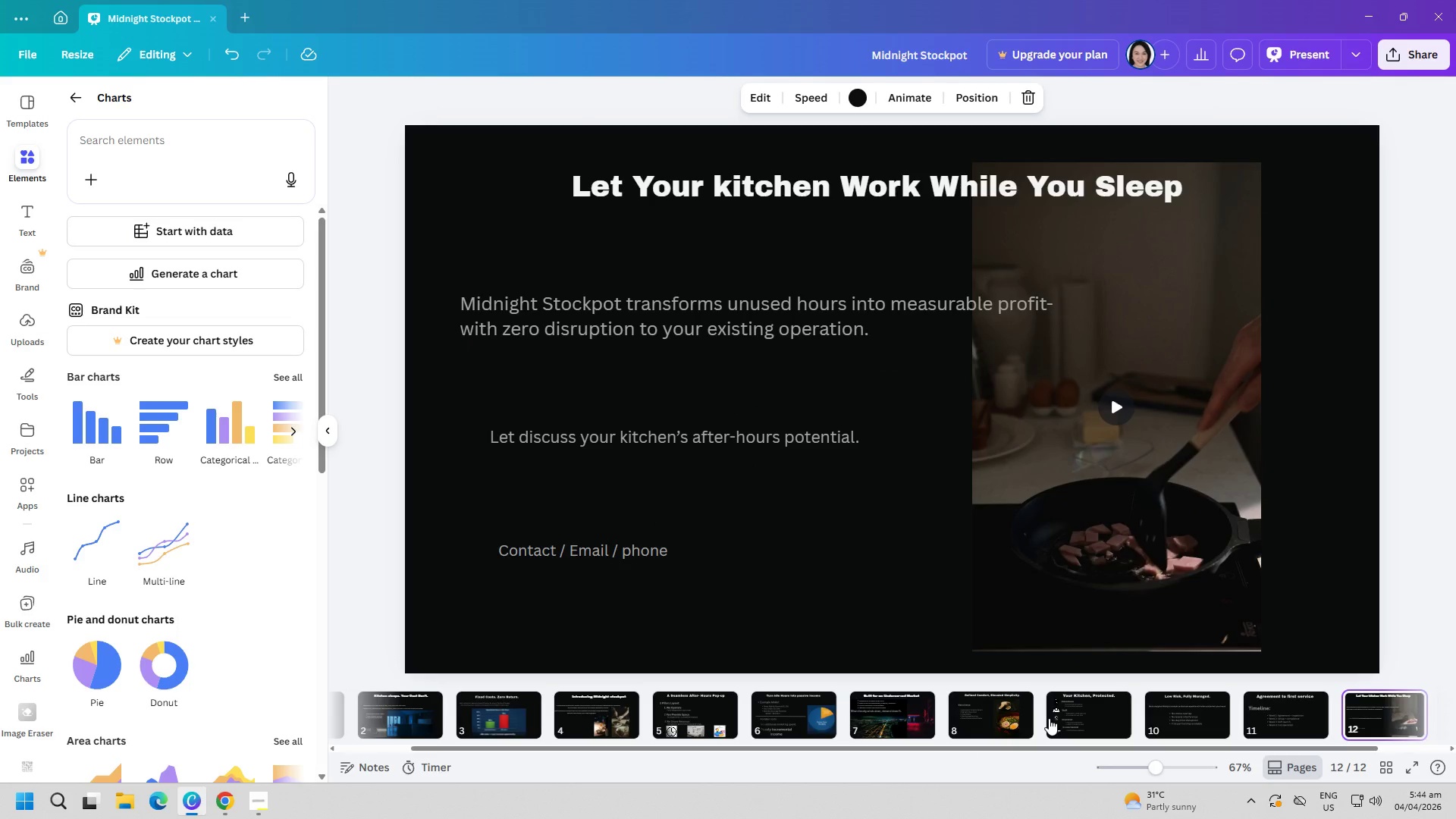 
double_click([928, 56])
 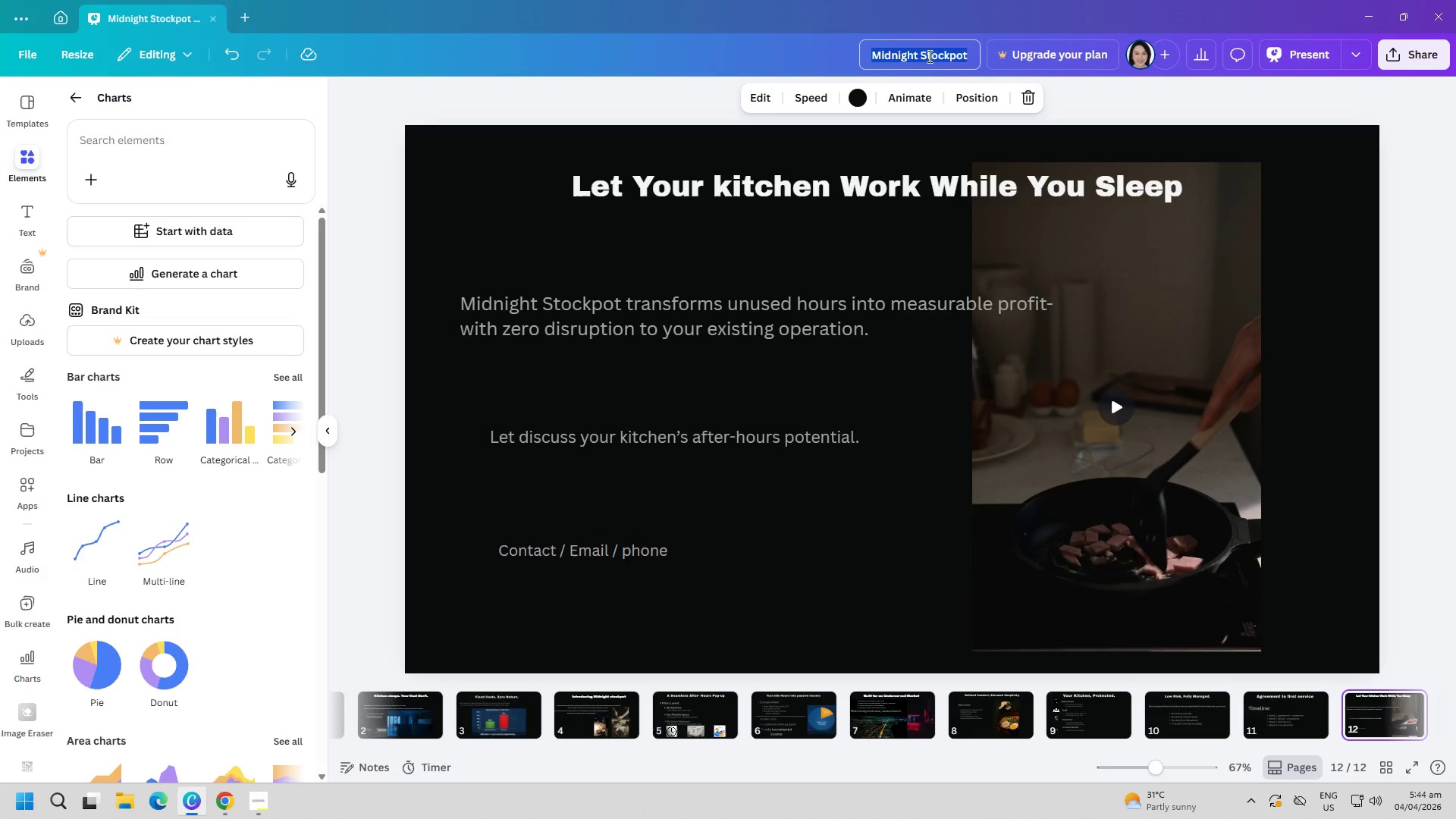 
triple_click([928, 56])
 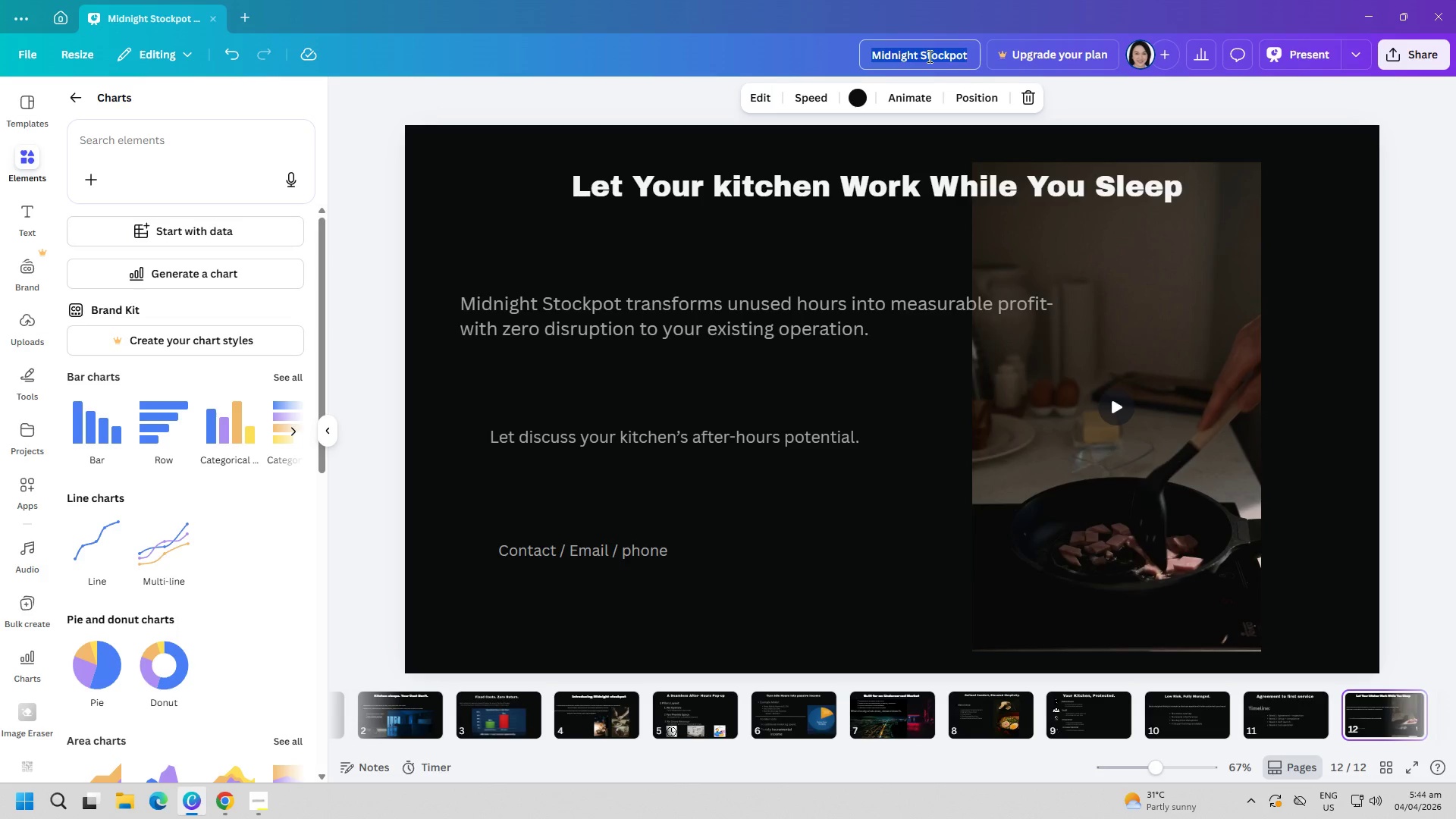 
key(Control+ControlLeft)
 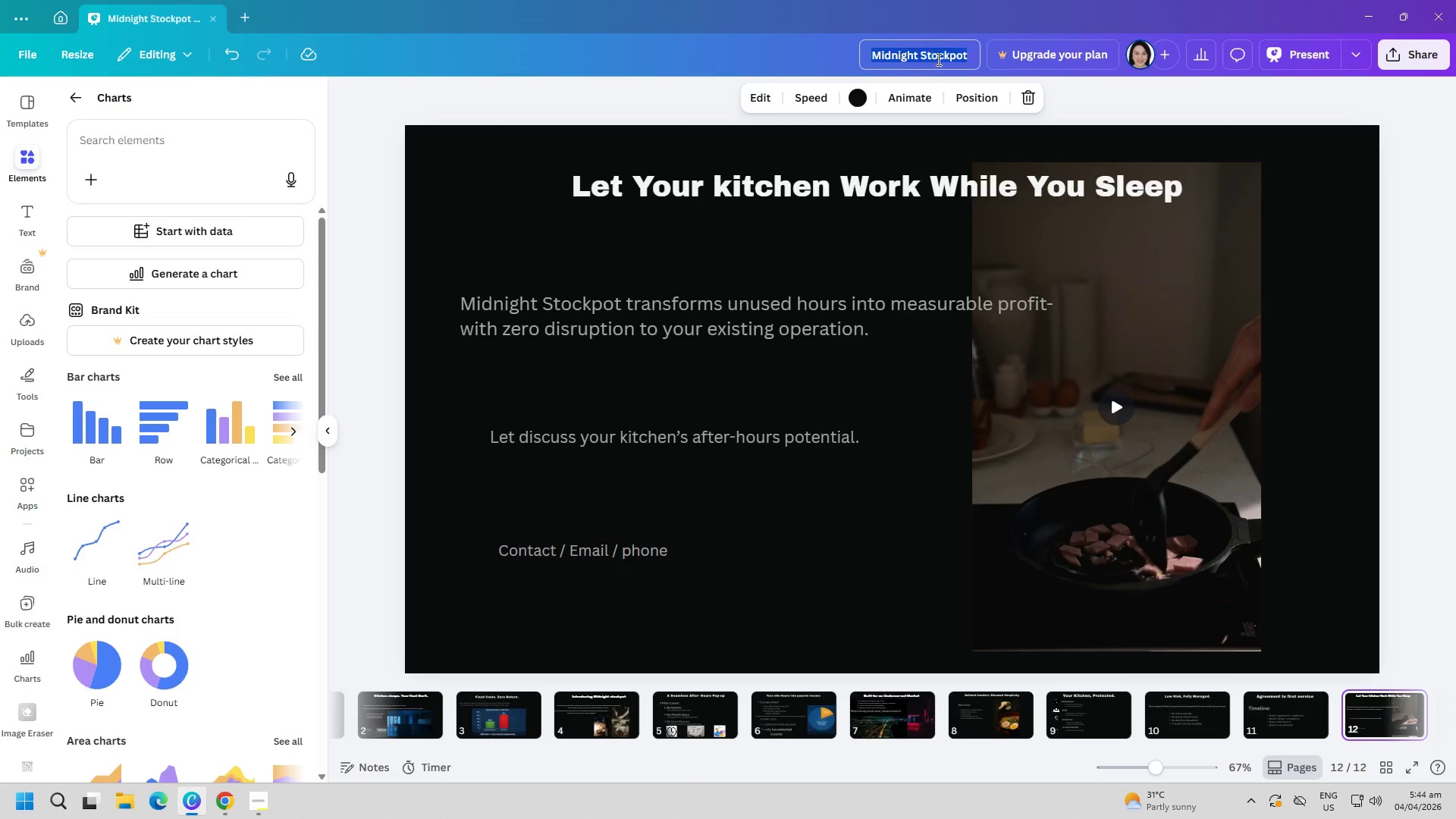 
key(Control+C)
 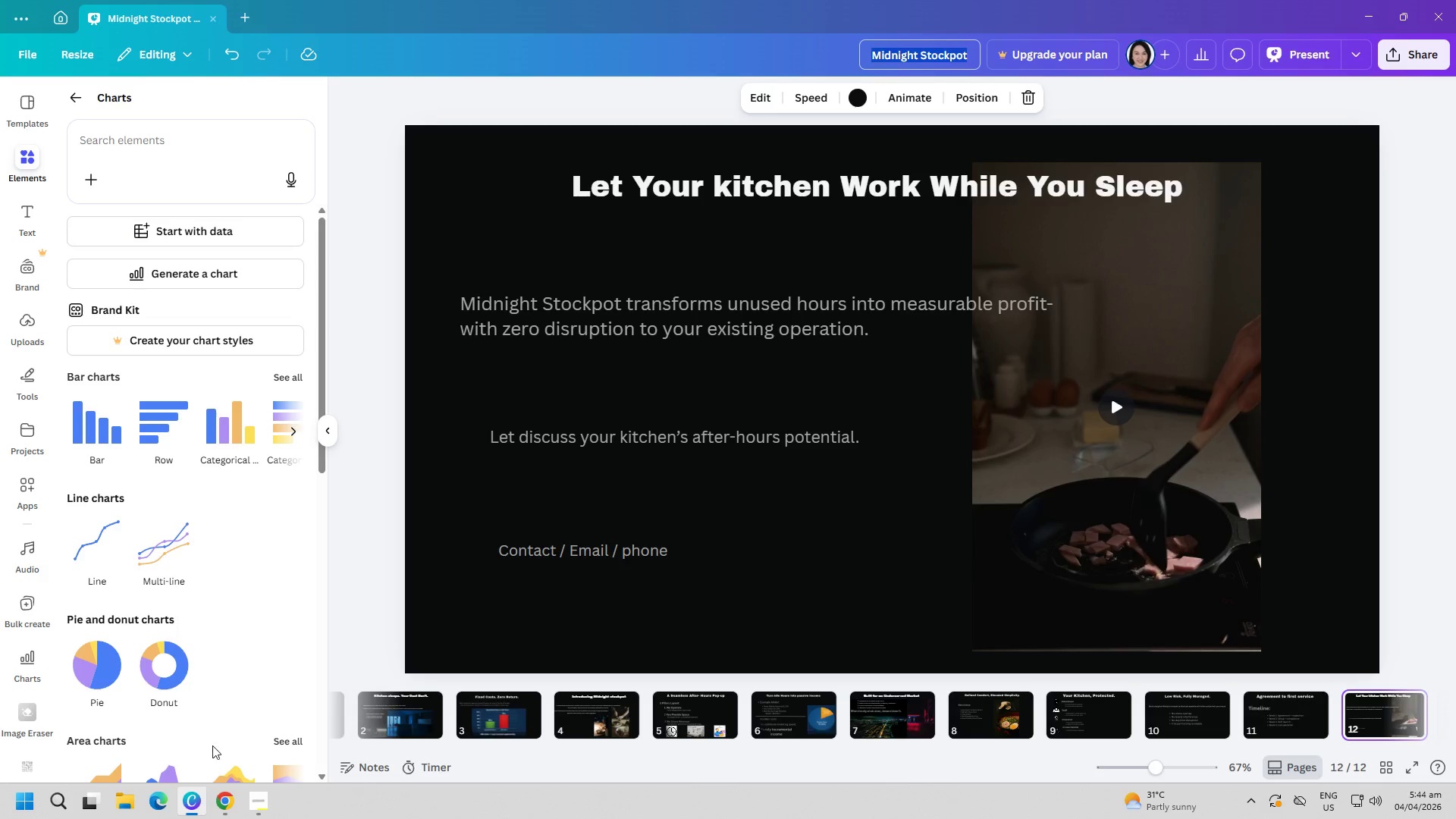 
left_click([255, 802])